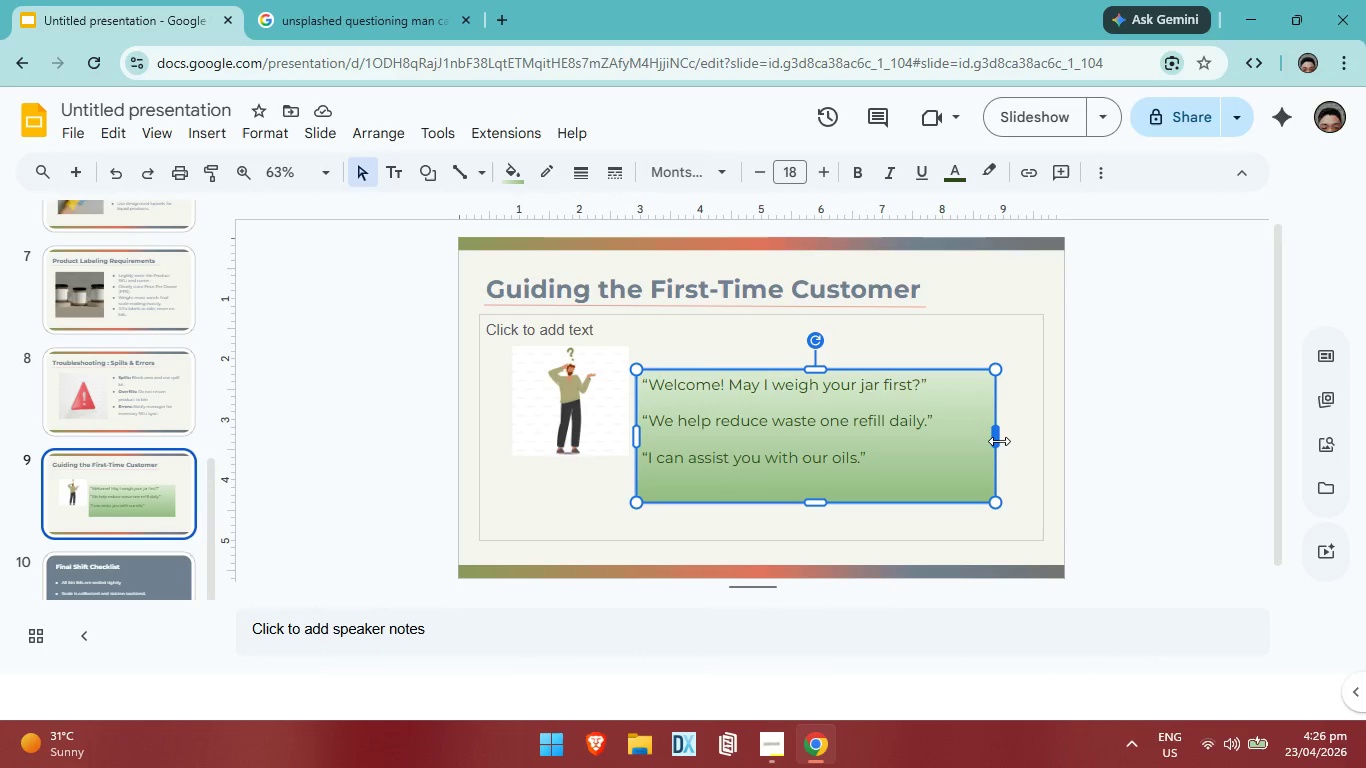 
left_click_drag(start_coordinate=[999, 435], to_coordinate=[945, 432])
 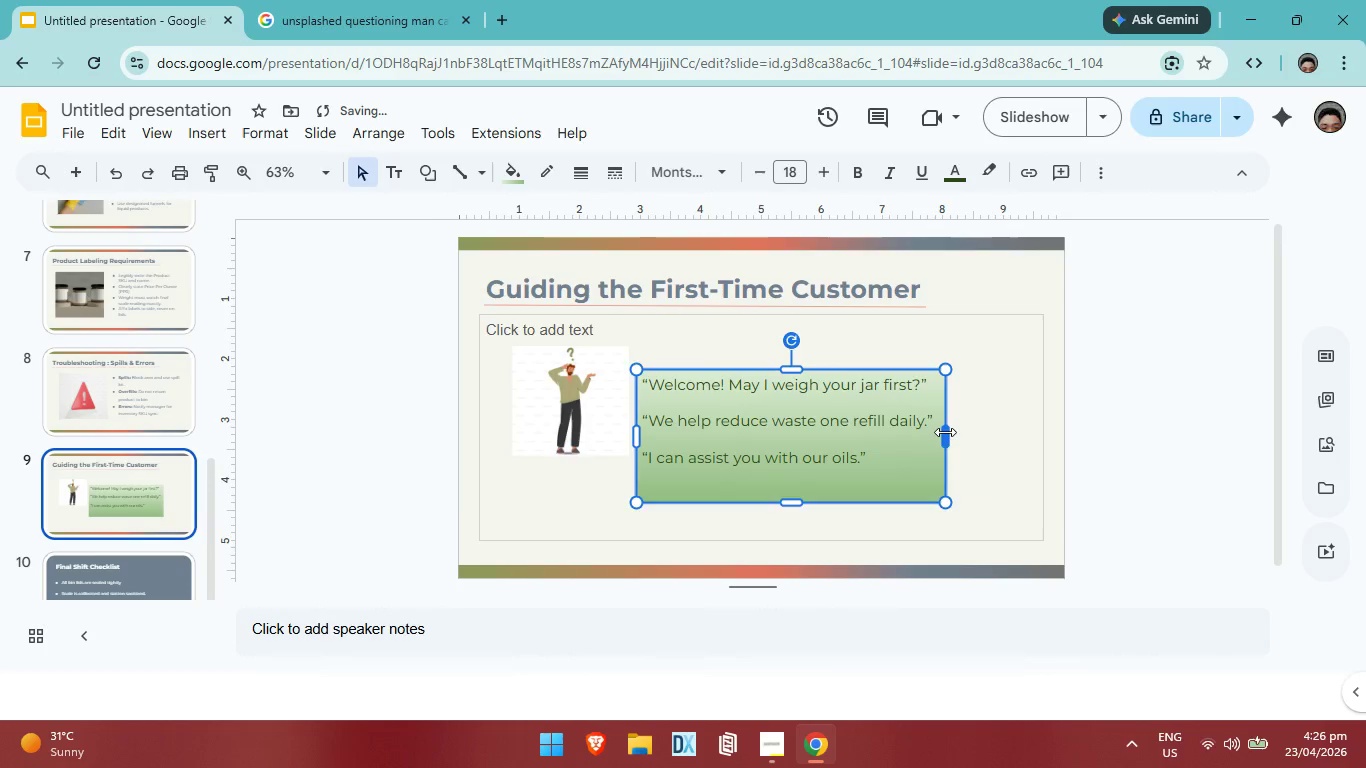 
left_click([1030, 445])
 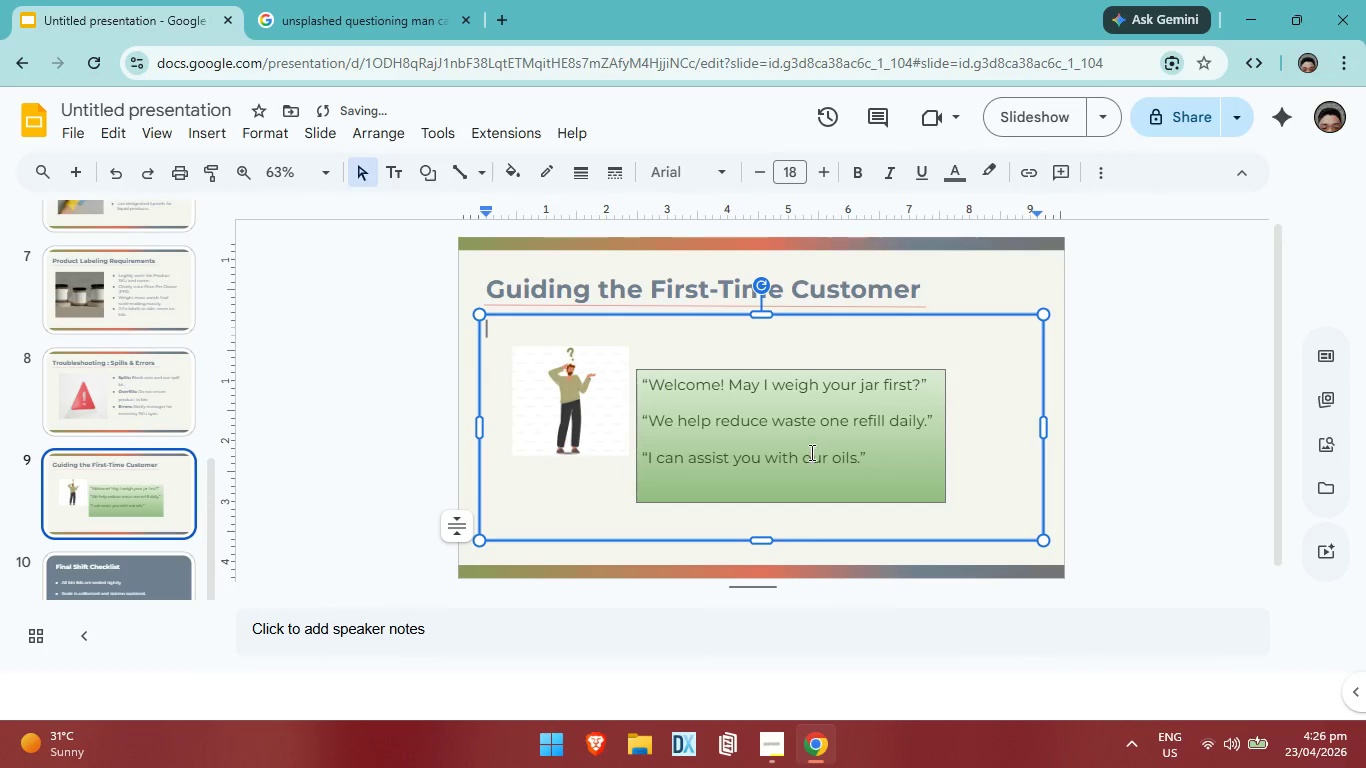 
left_click([854, 461])
 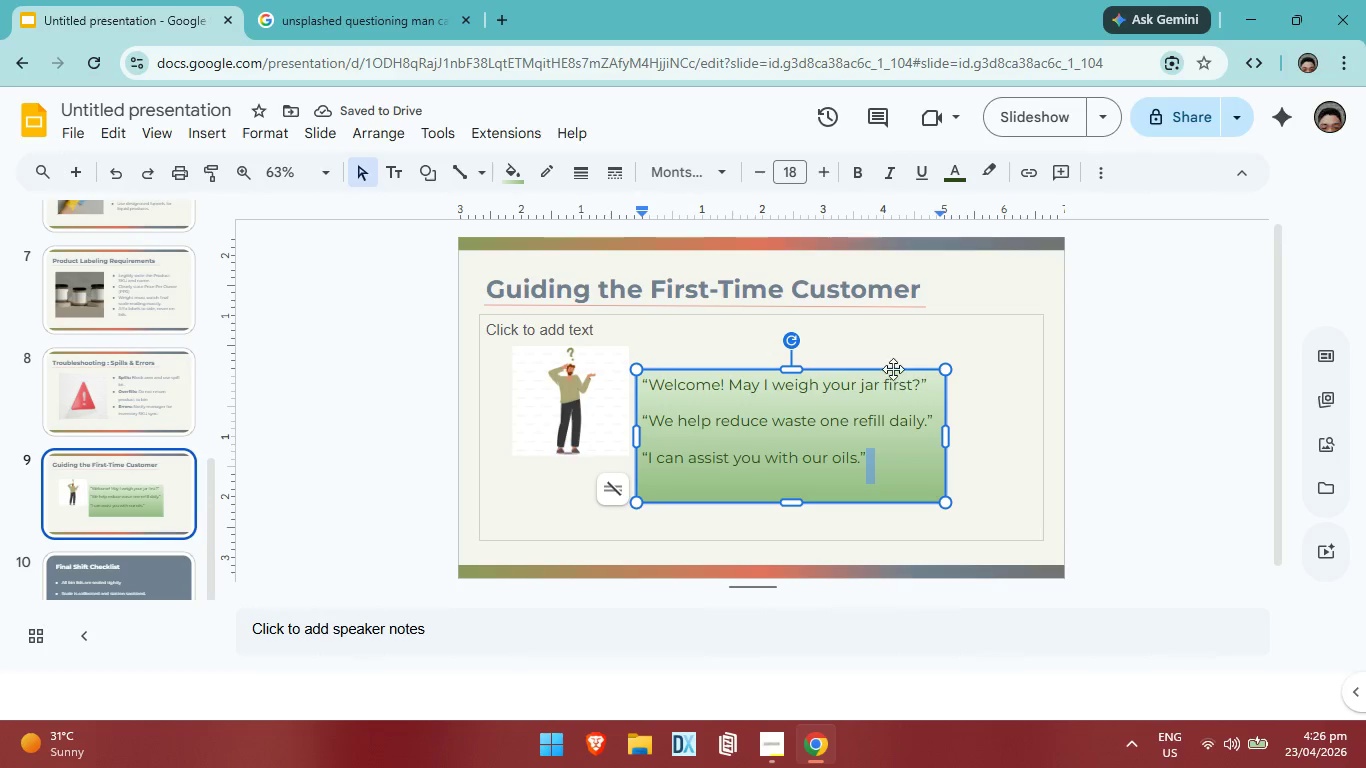 
left_click_drag(start_coordinate=[893, 369], to_coordinate=[923, 369])
 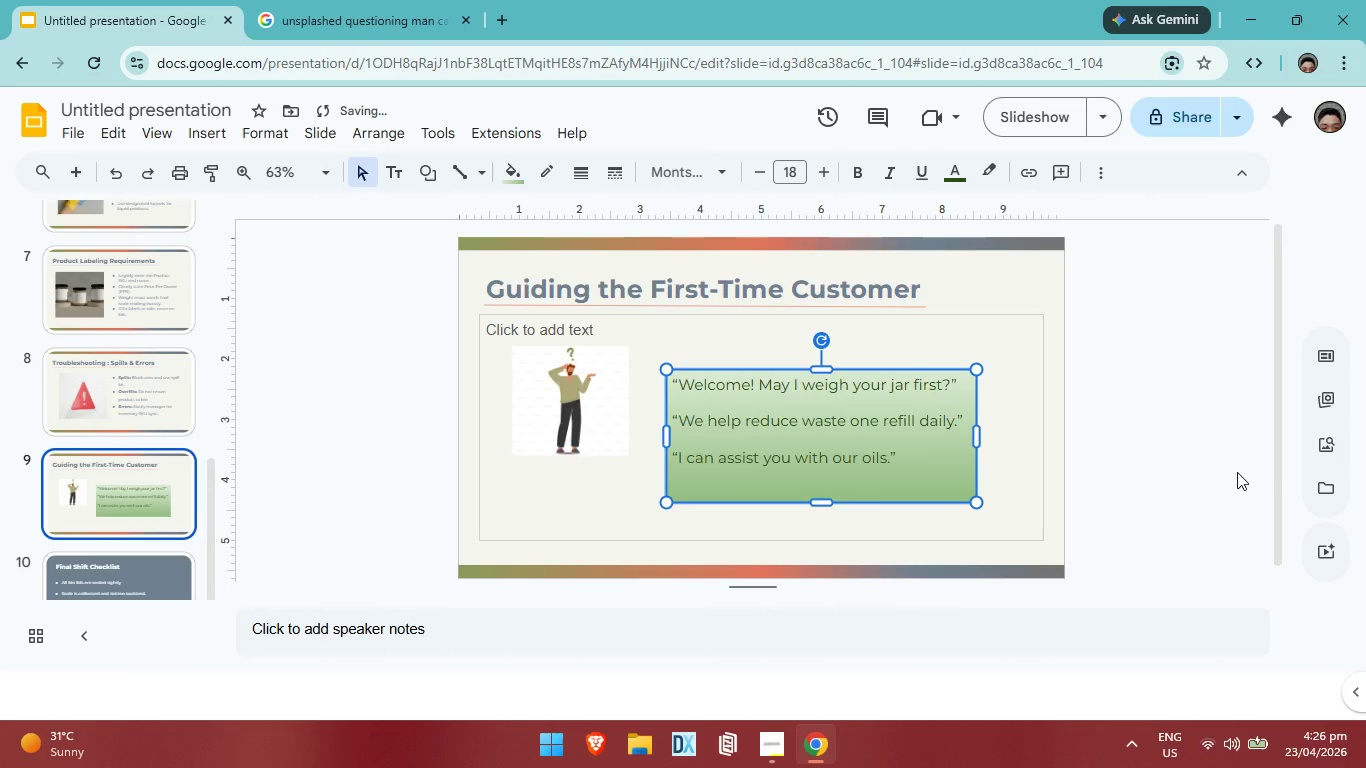 
left_click([1237, 472])
 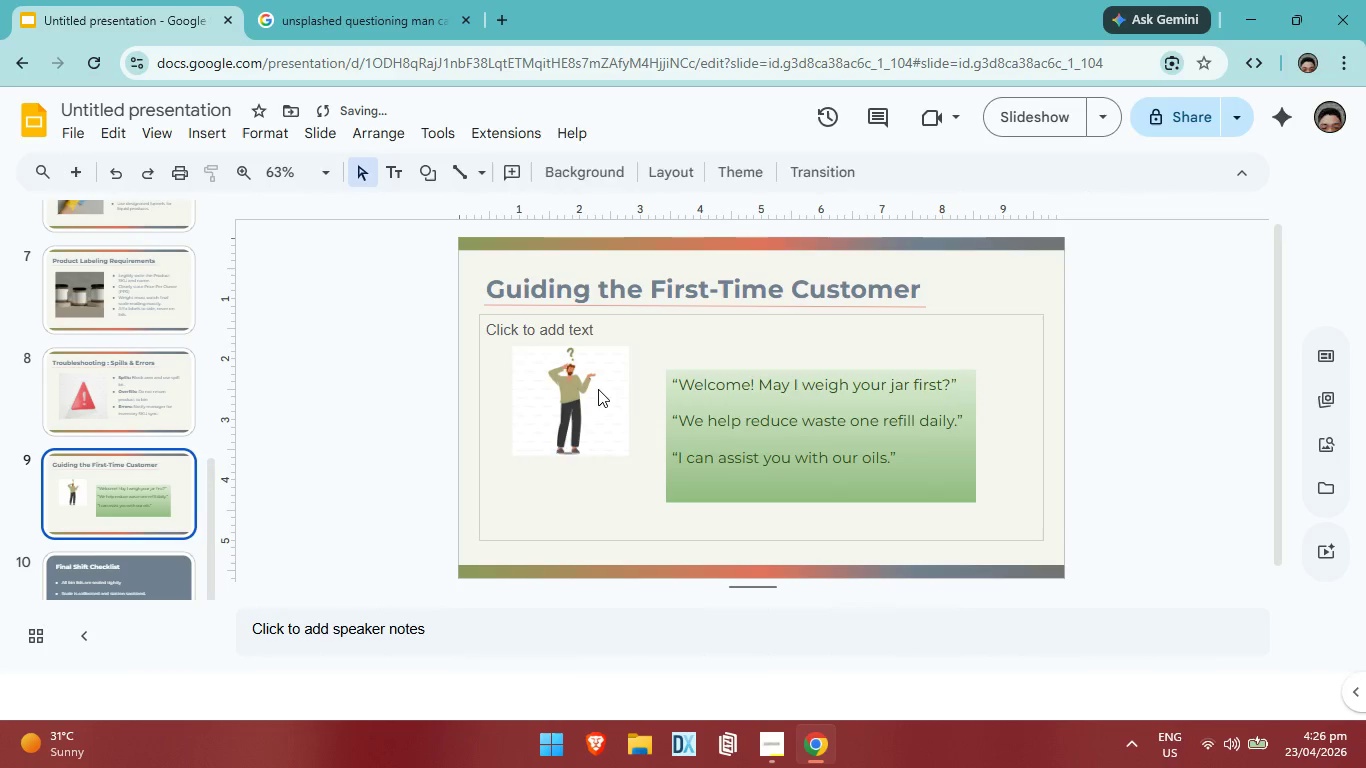 
left_click([598, 389])
 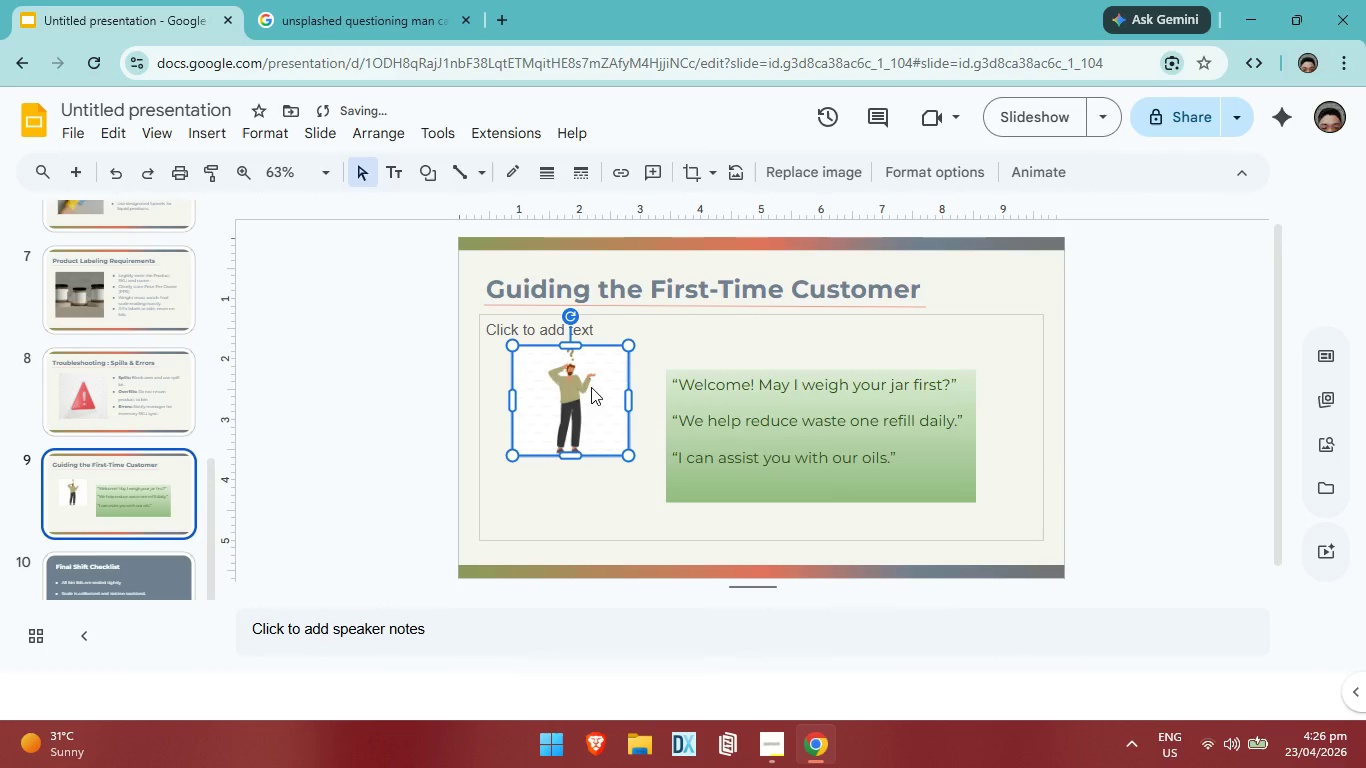 
left_click_drag(start_coordinate=[591, 387], to_coordinate=[593, 415])
 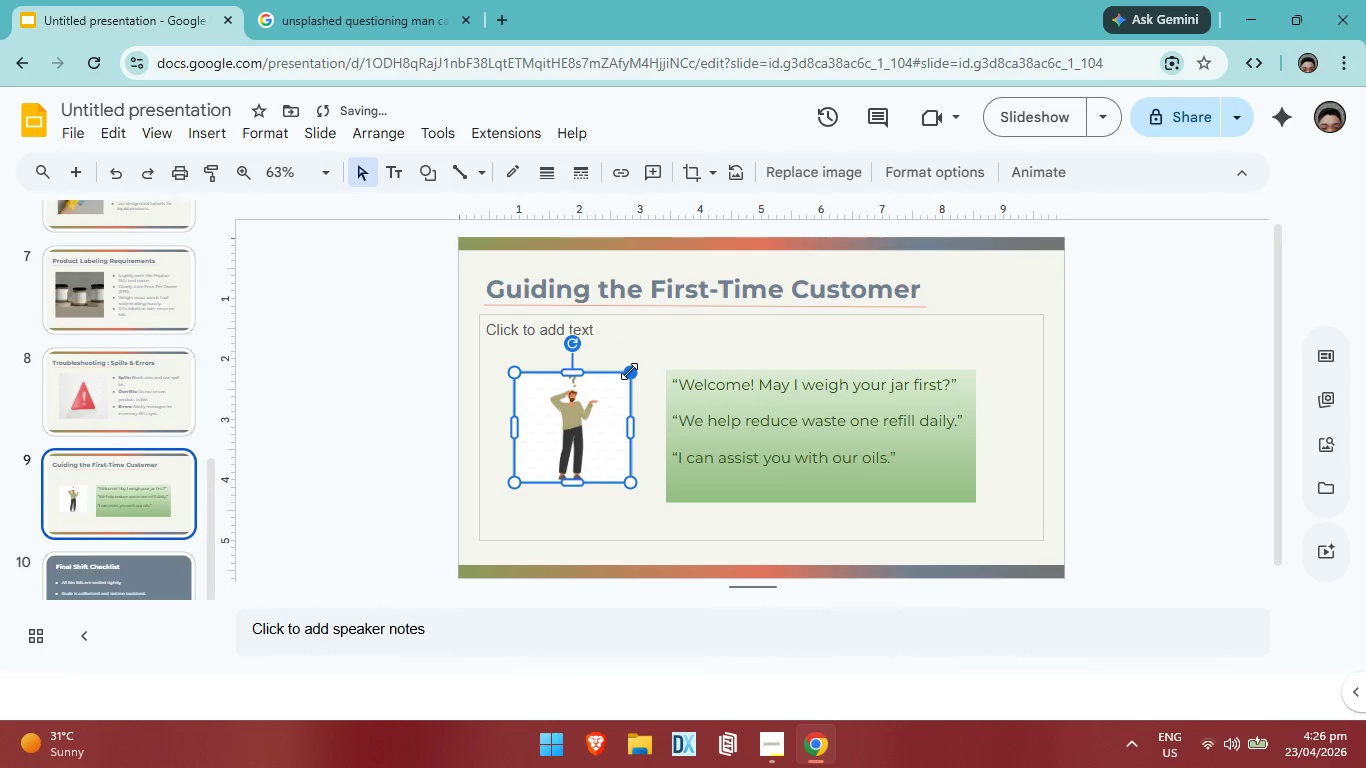 
left_click_drag(start_coordinate=[629, 371], to_coordinate=[656, 356])
 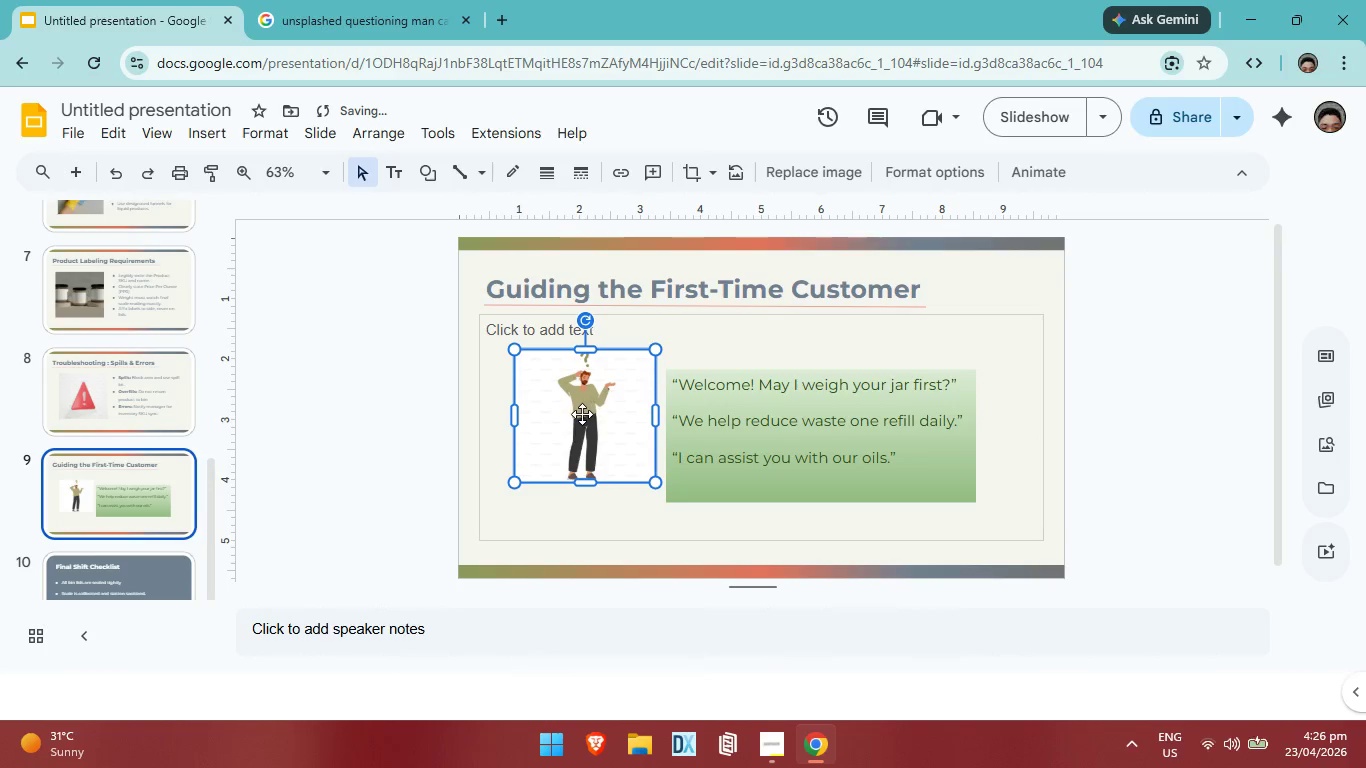 
left_click_drag(start_coordinate=[585, 414], to_coordinate=[575, 424])
 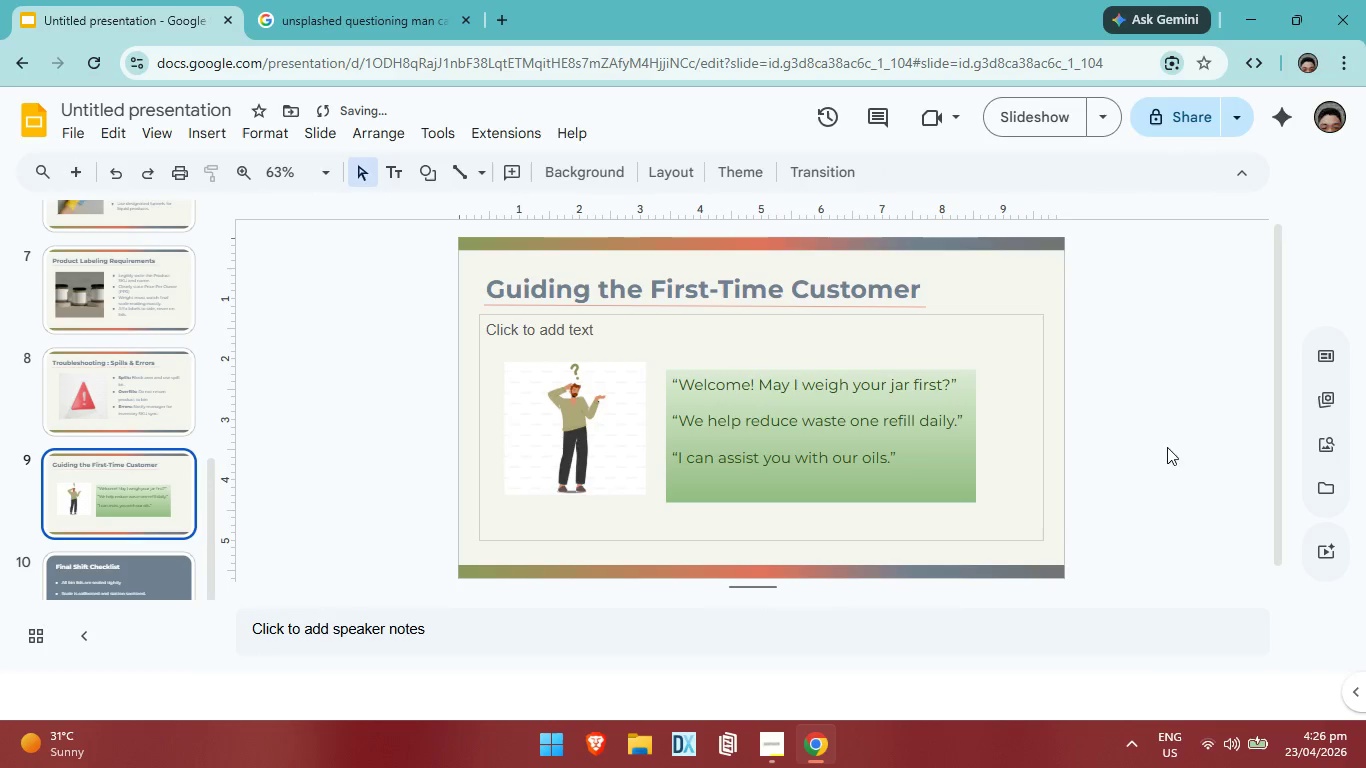 
left_click([1166, 449])
 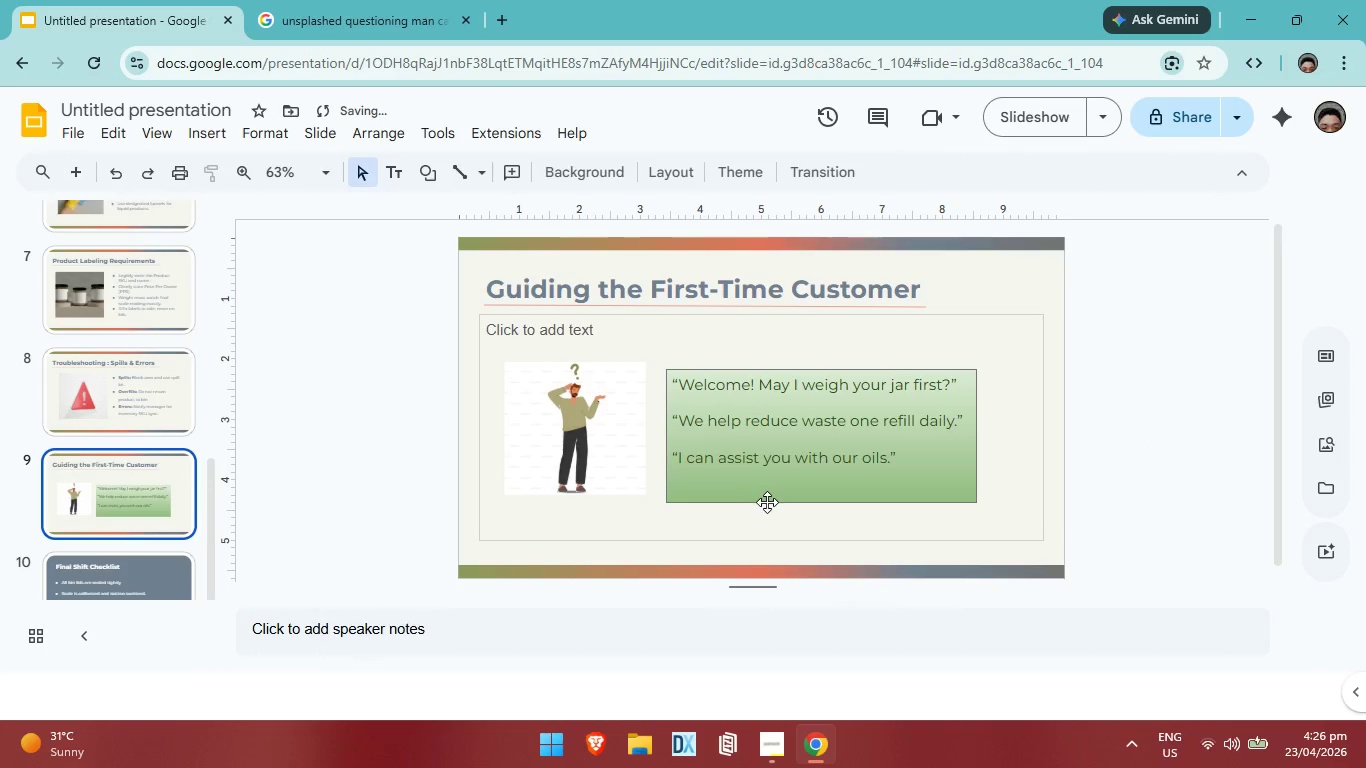 
left_click([767, 502])
 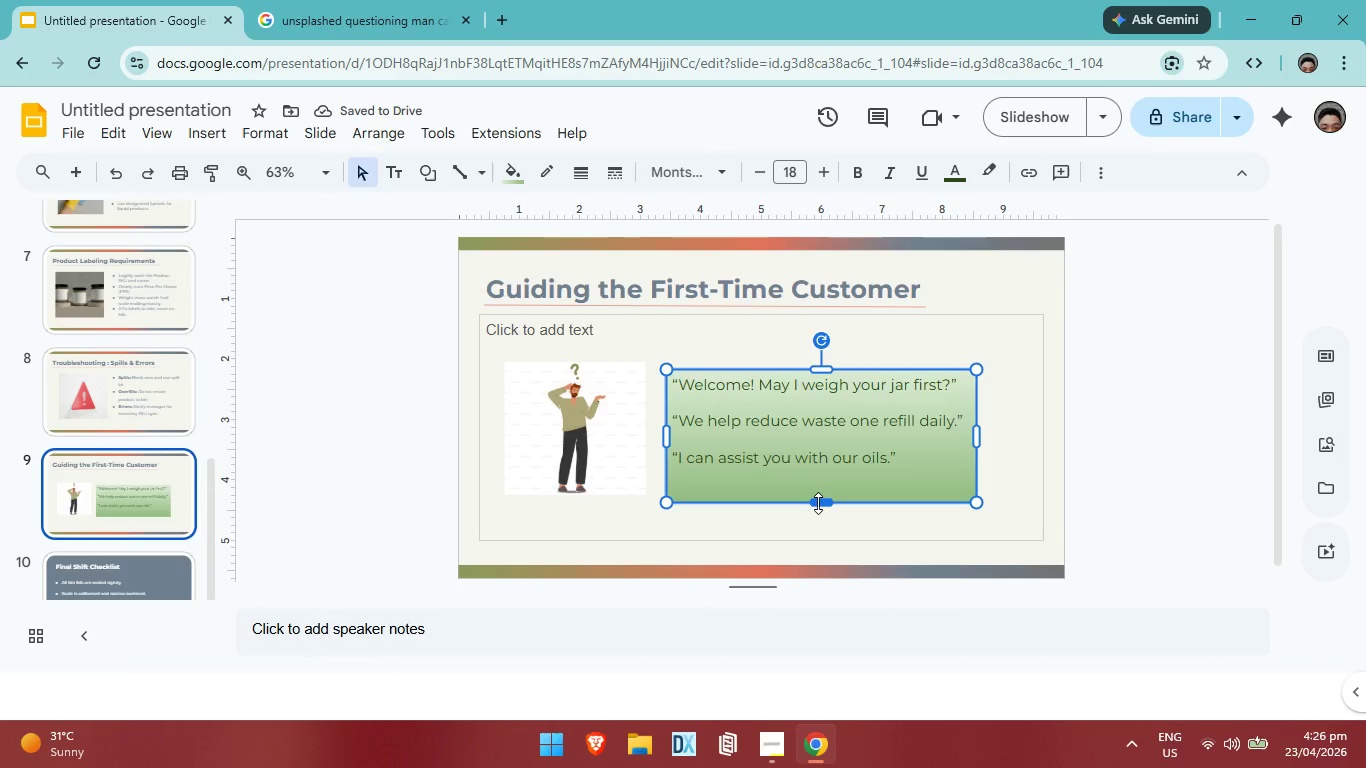 
left_click_drag(start_coordinate=[818, 503], to_coordinate=[820, 489])
 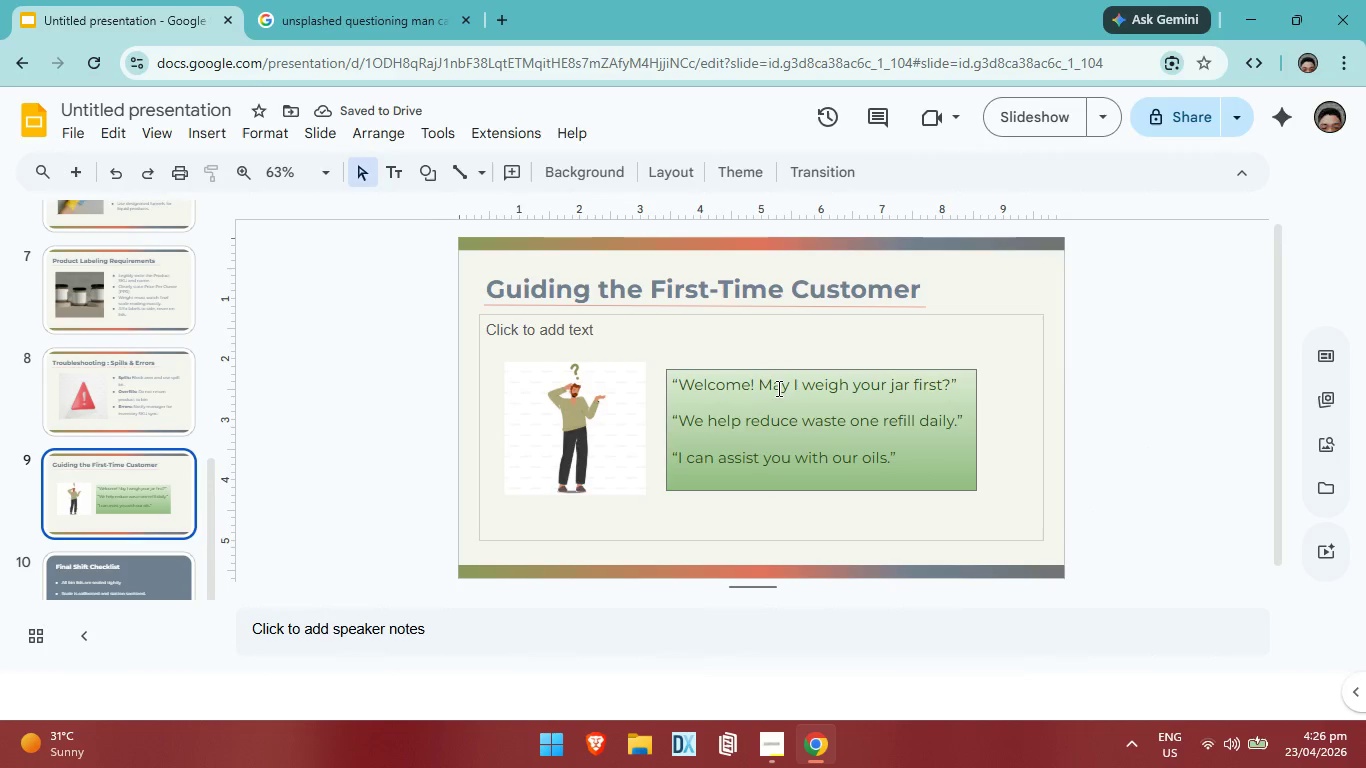 
wait(5.48)
 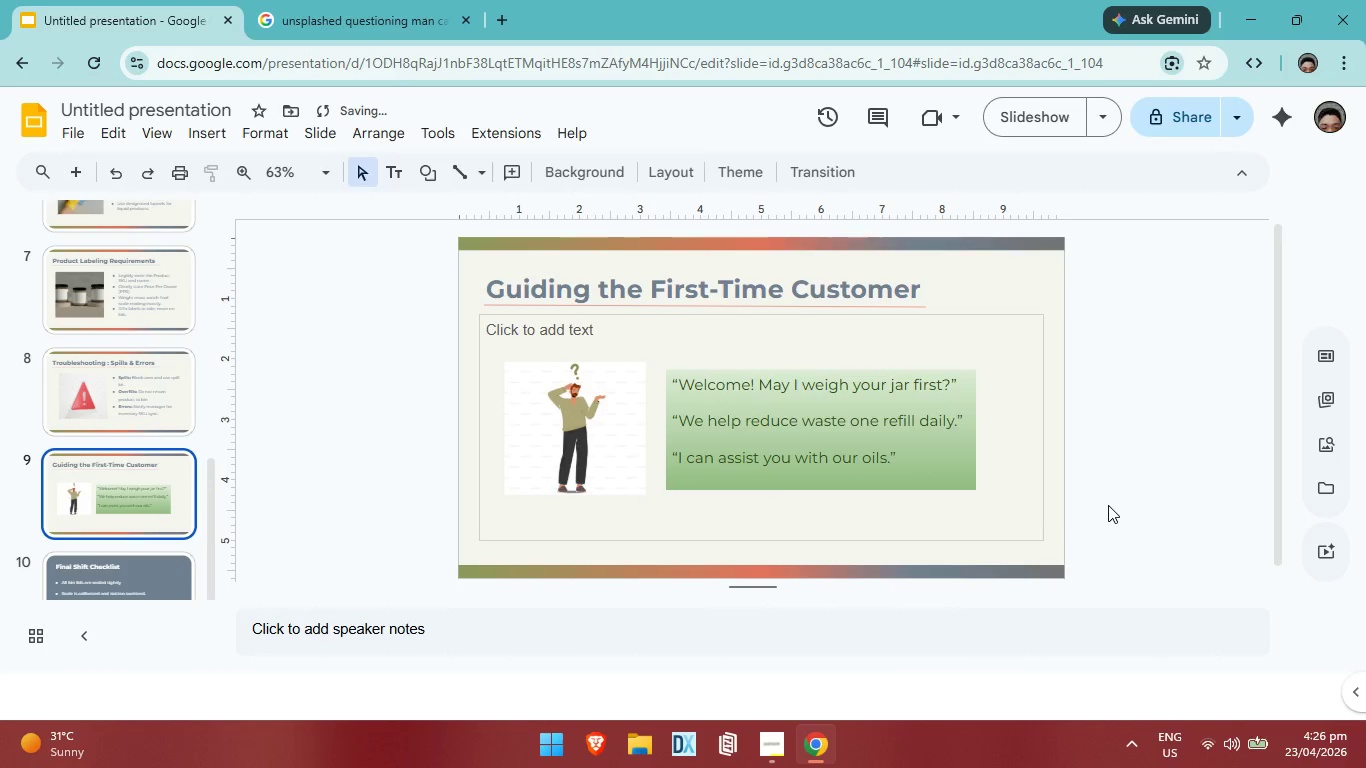 
left_click_drag(start_coordinate=[818, 369], to_coordinate=[821, 361])
 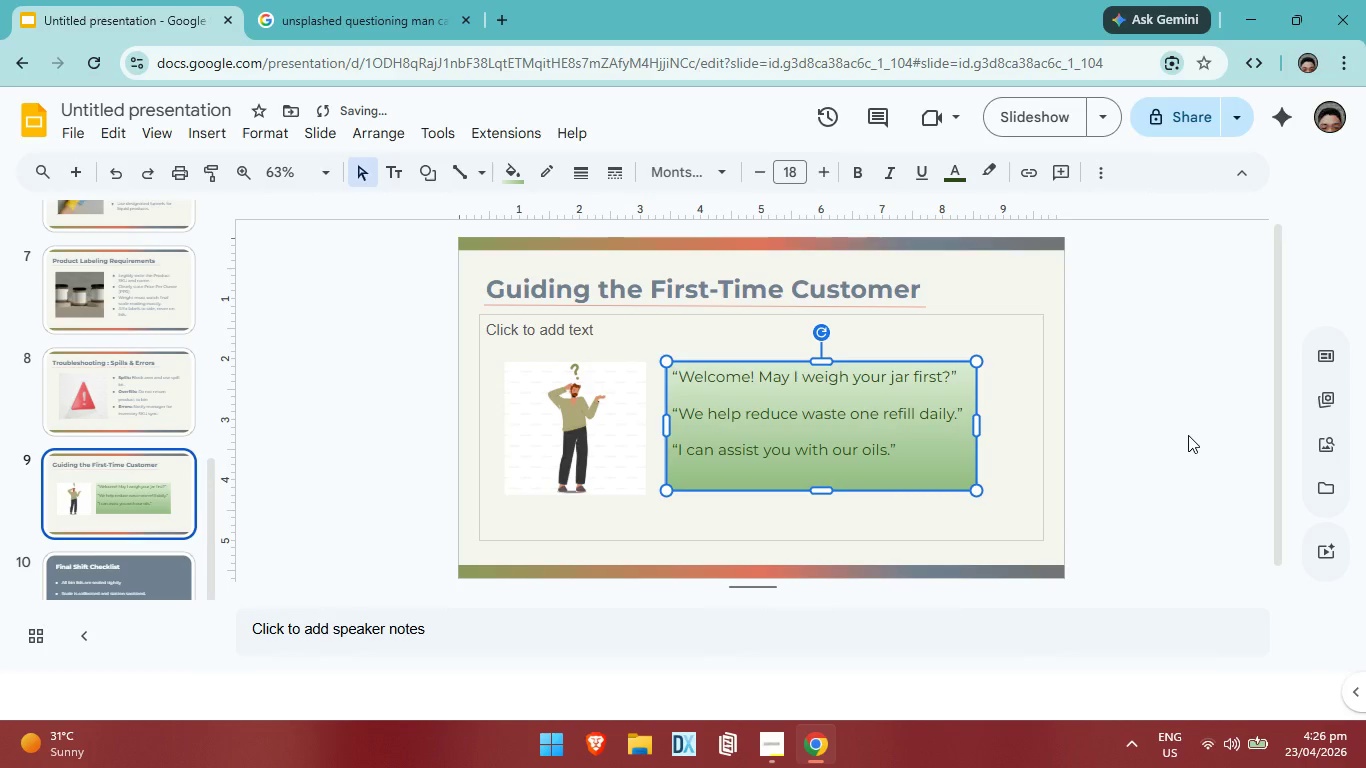 
left_click([1188, 435])
 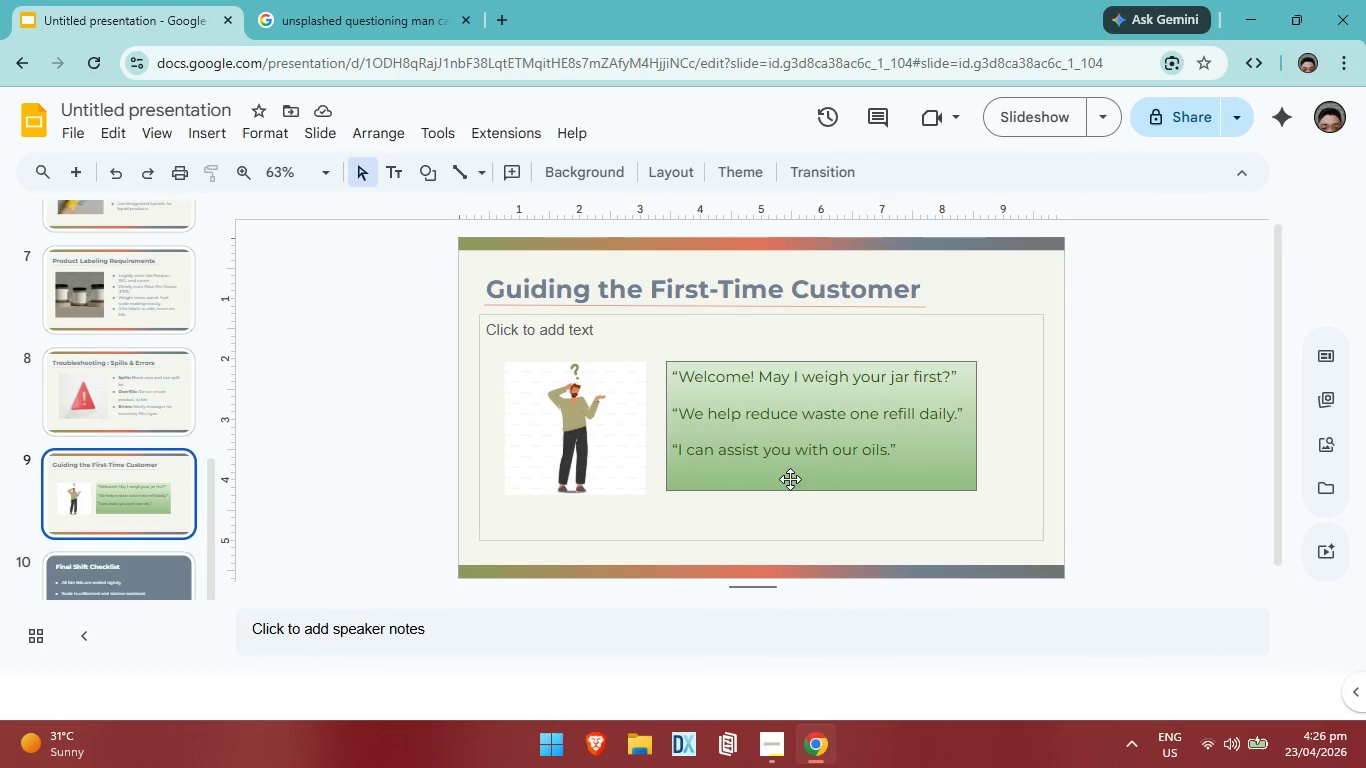 
wait(11.39)
 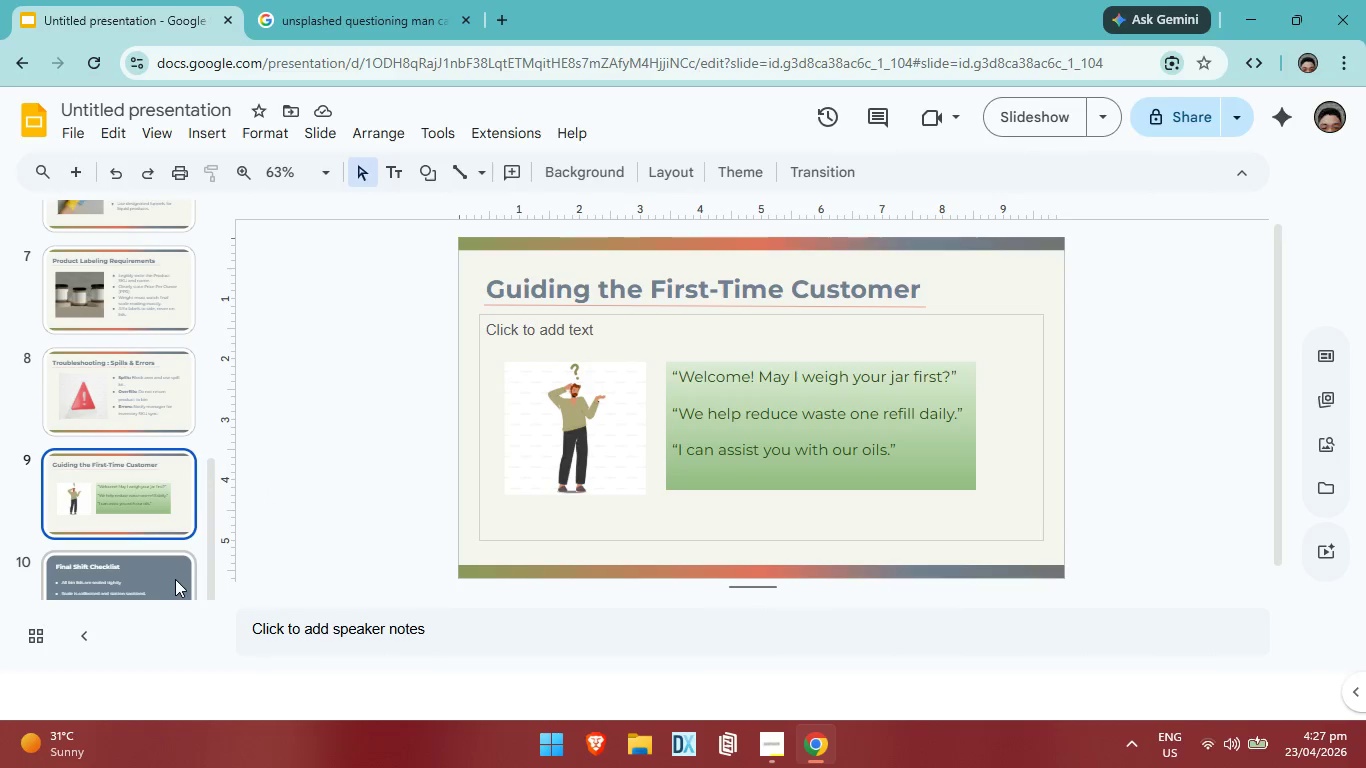 
left_click([175, 579])
 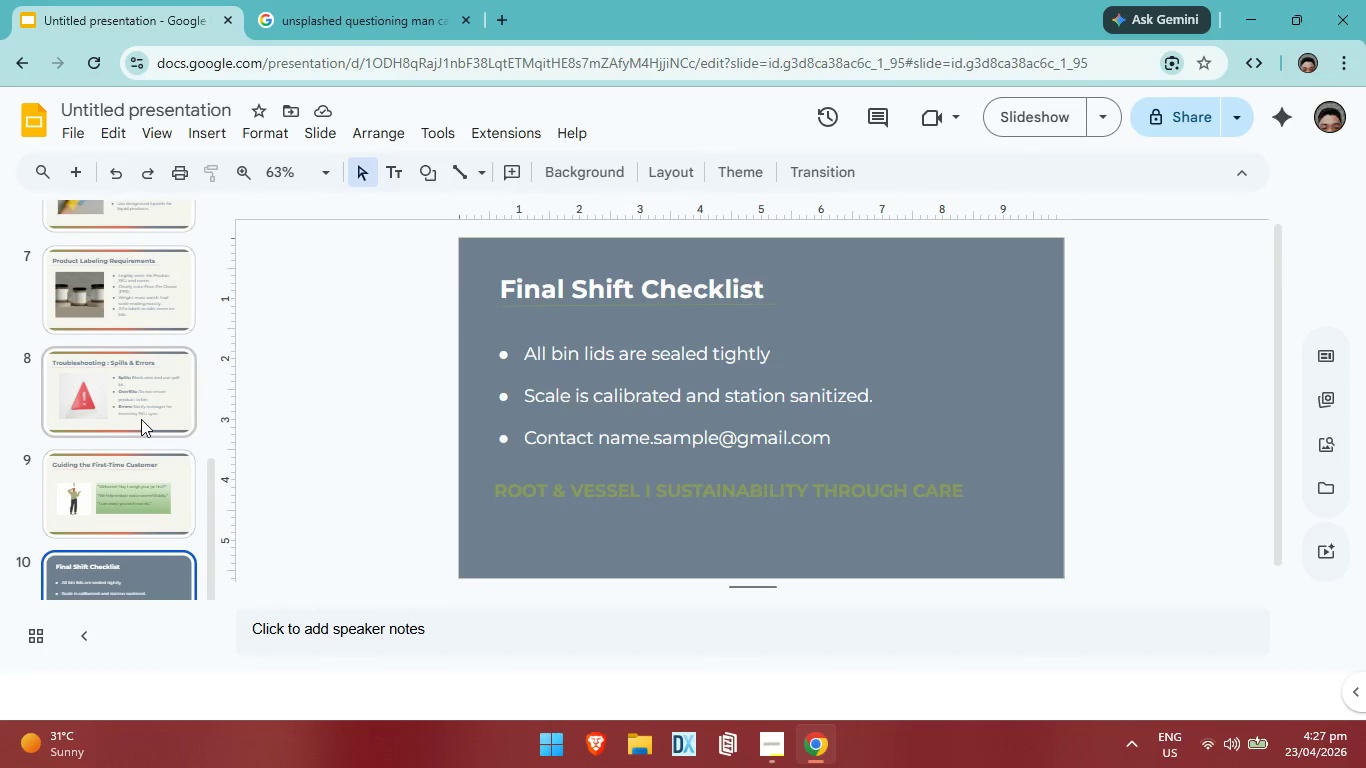 
scroll: coordinate [162, 494], scroll_direction: down, amount: 3.0
 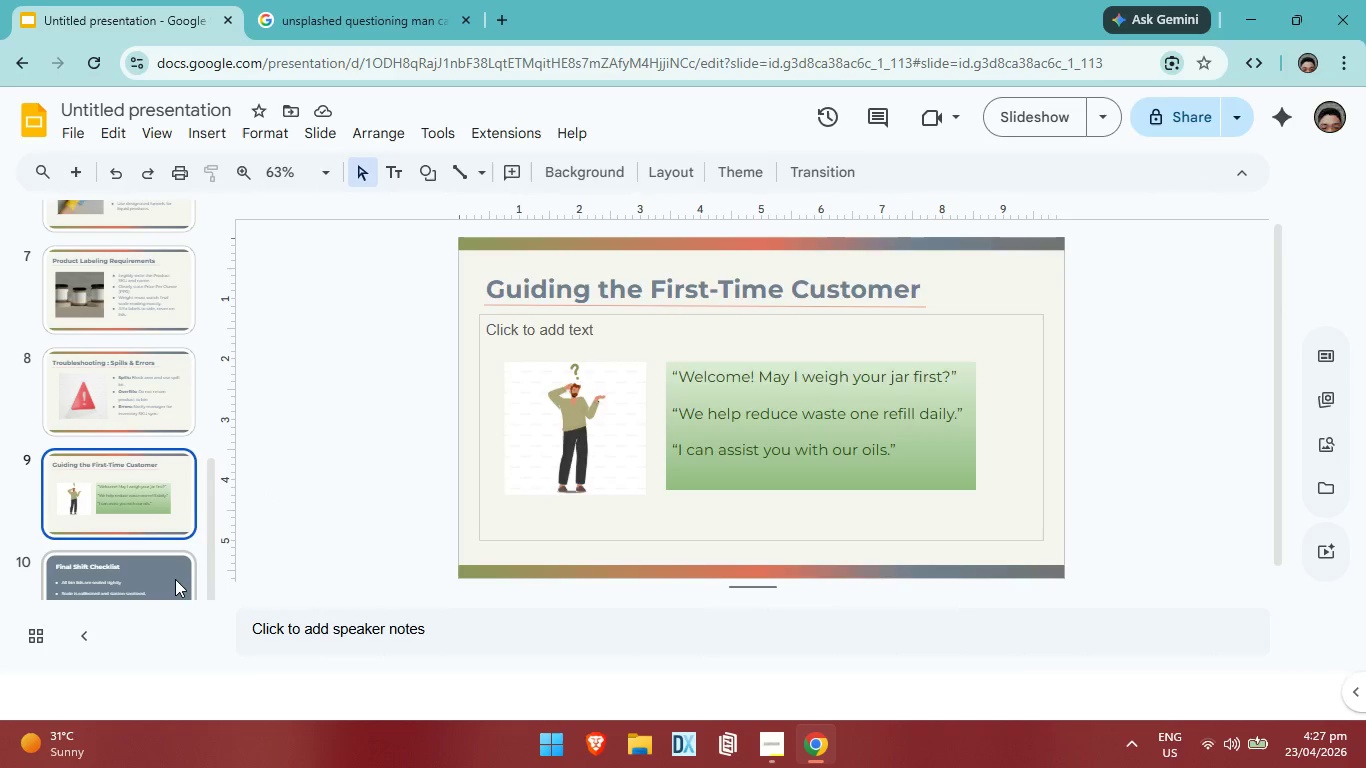 
left_click([141, 419])
 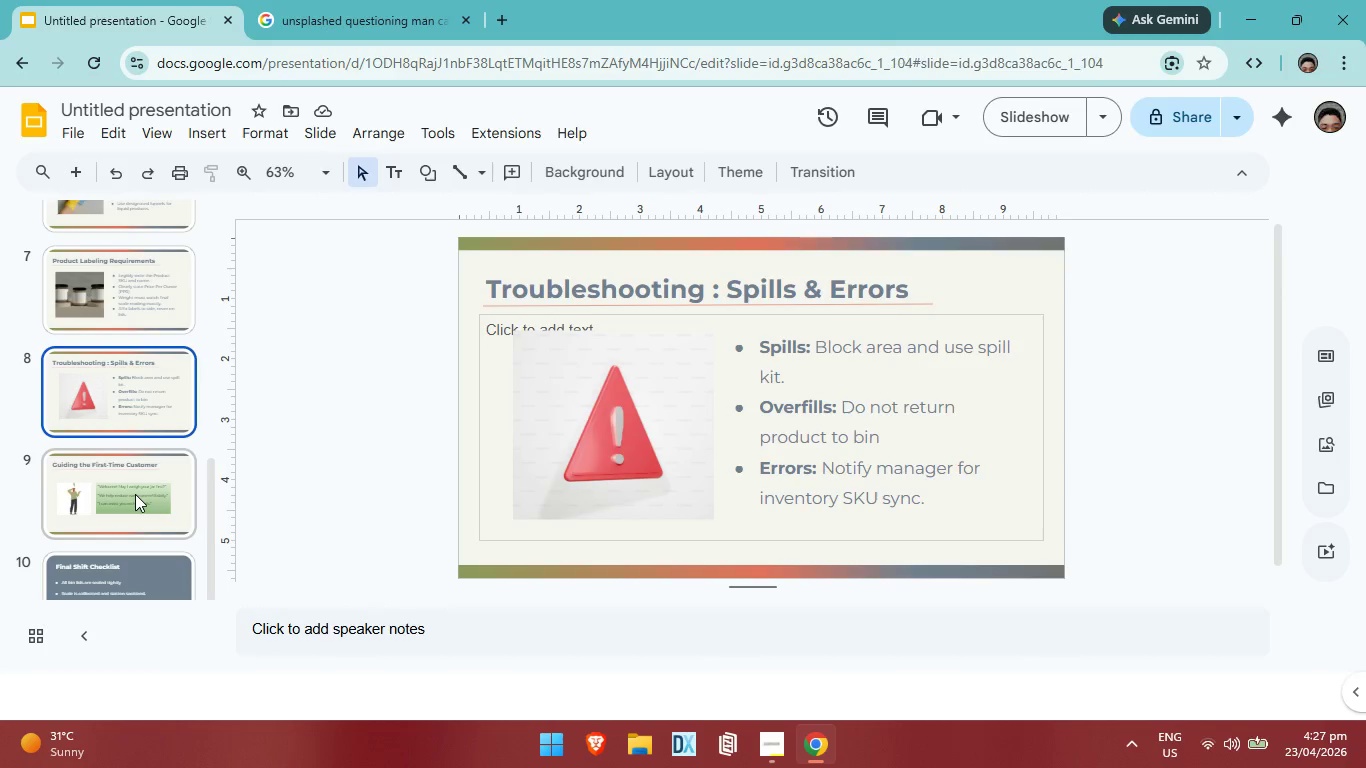 
left_click([135, 494])
 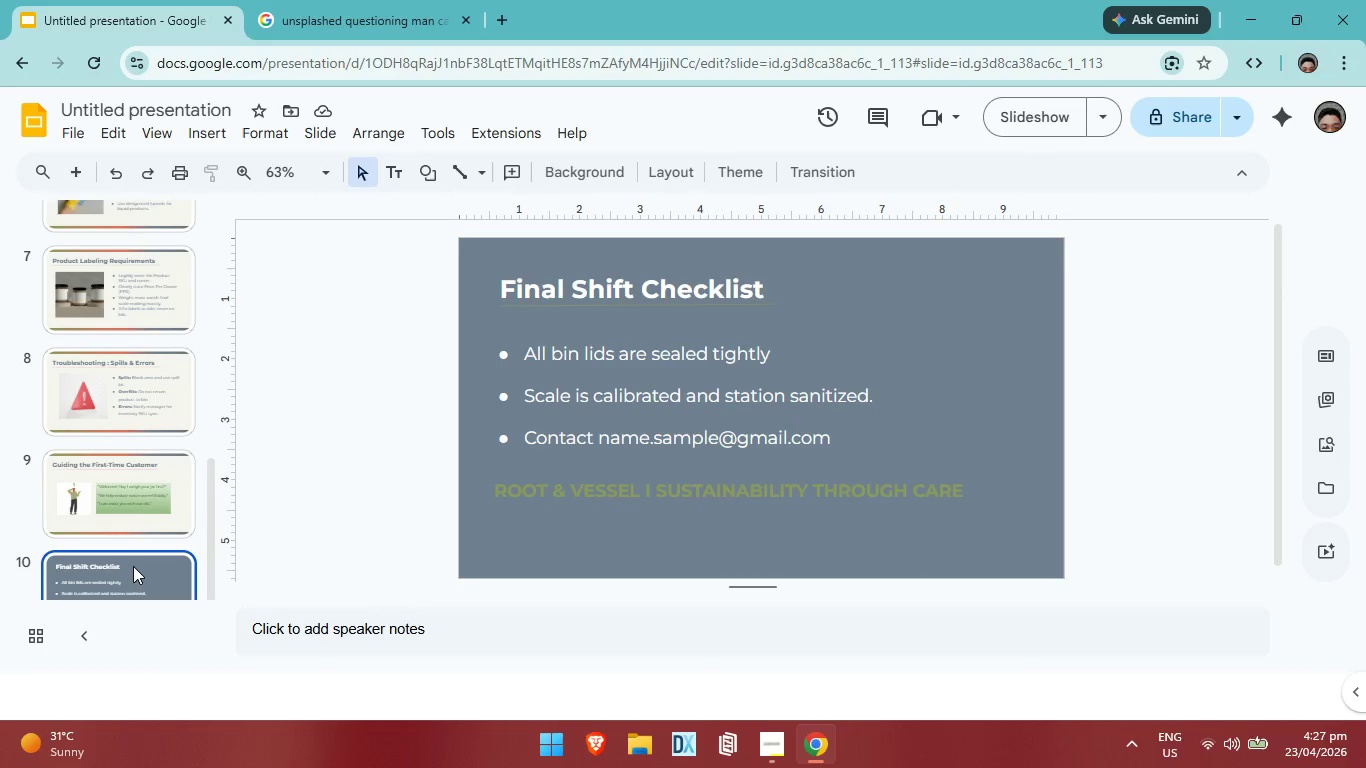 
left_click([133, 566])
 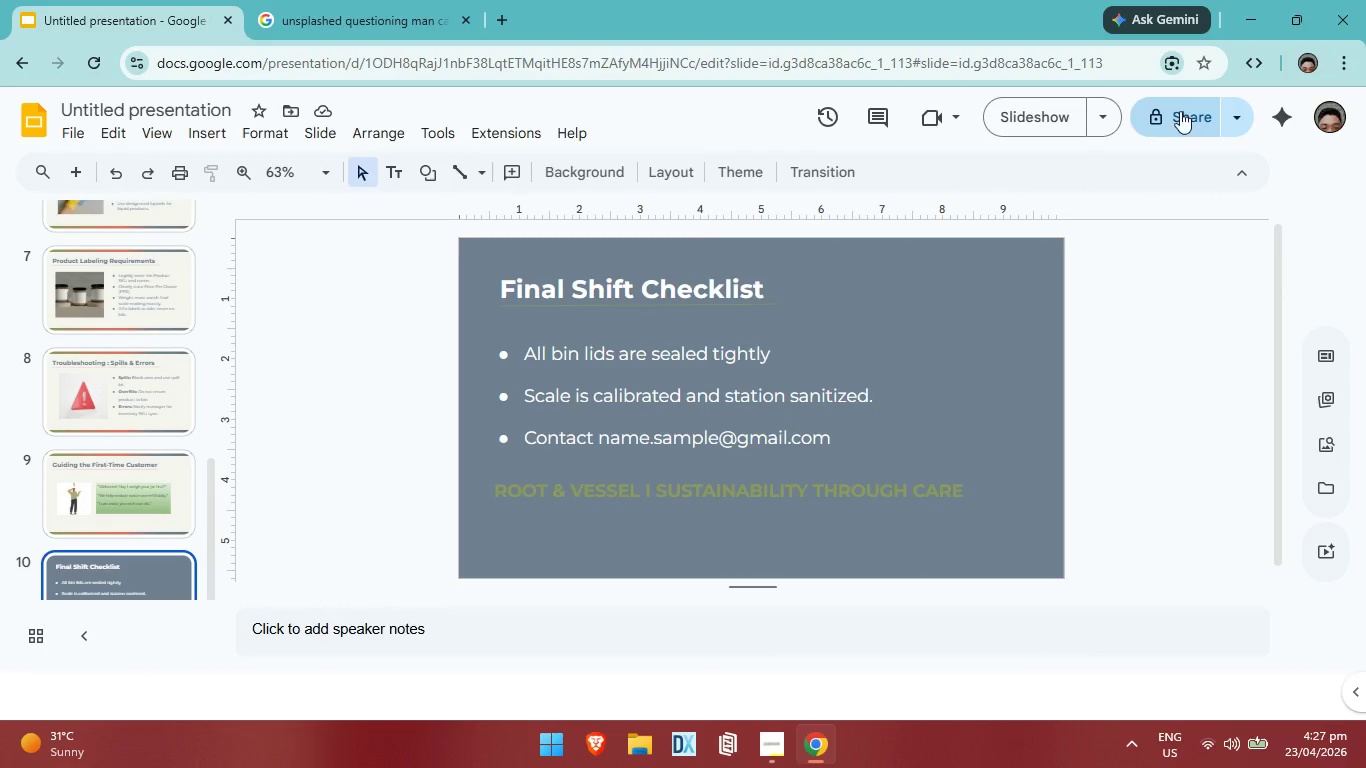 
left_click([1180, 111])
 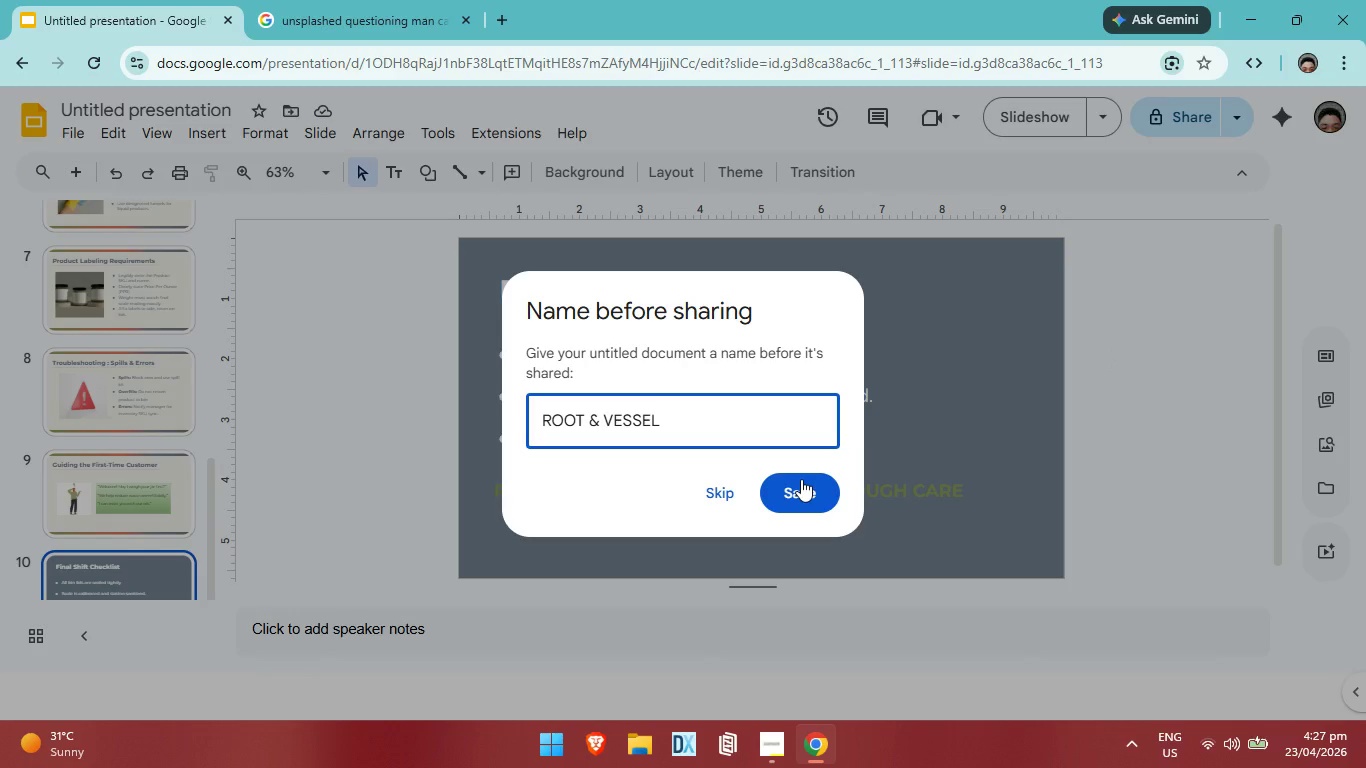 
left_click_drag(start_coordinate=[825, 487], to_coordinate=[830, 487])
 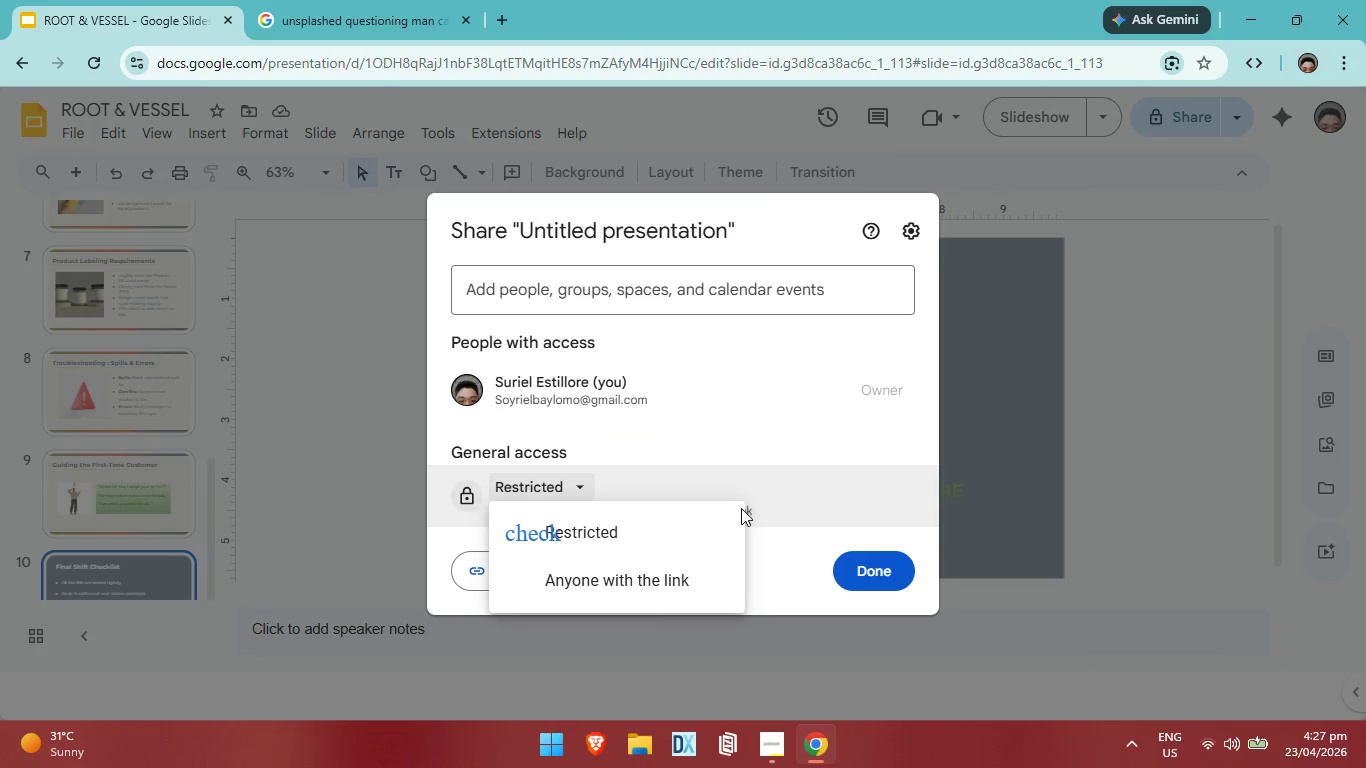 
left_click([658, 579])
 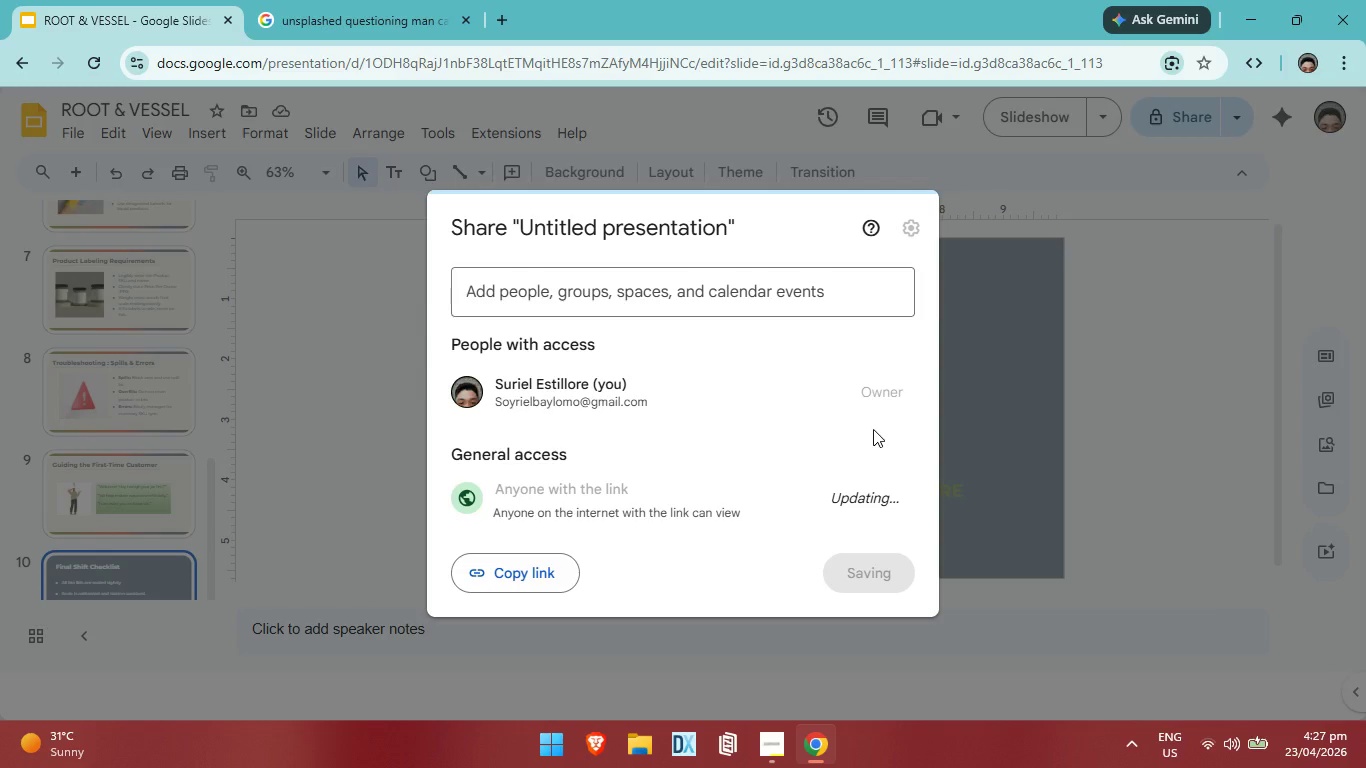 
mouse_move([890, 474])
 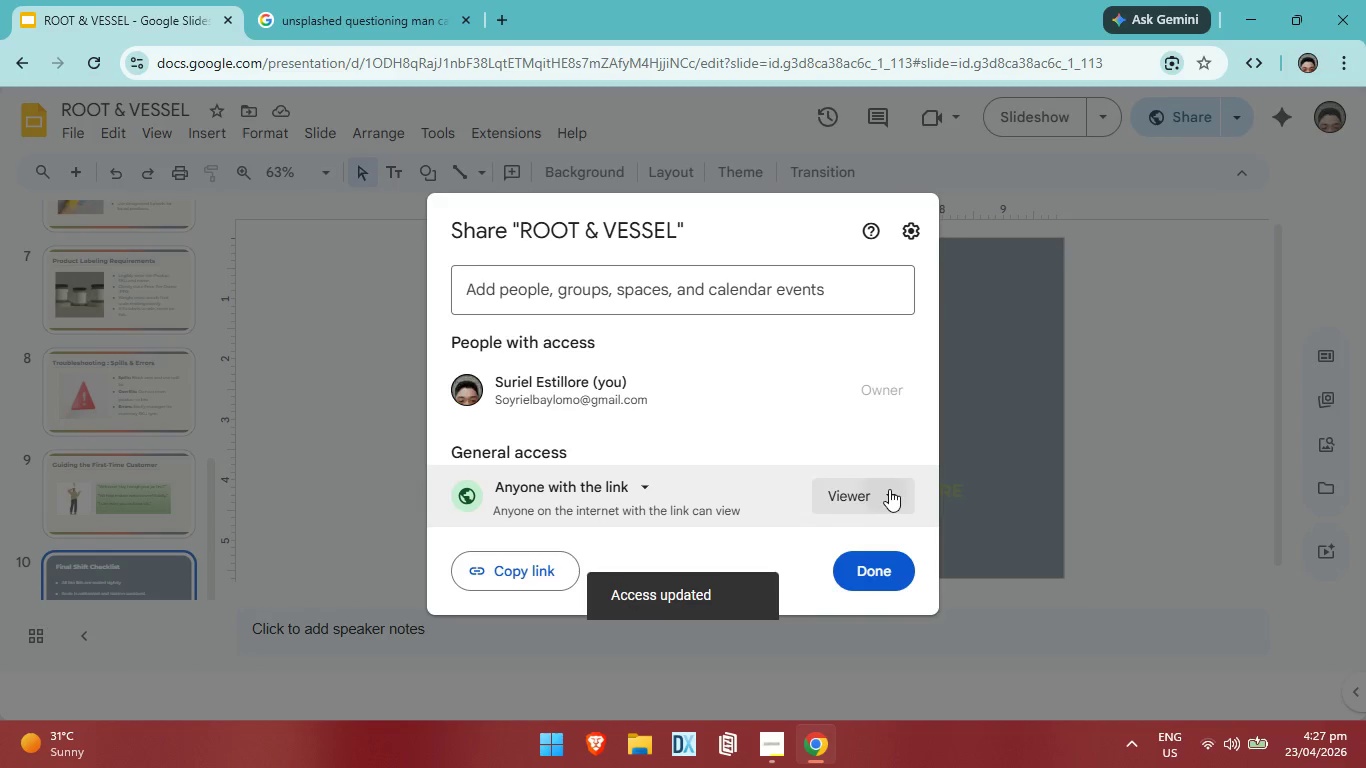 
left_click([889, 489])
 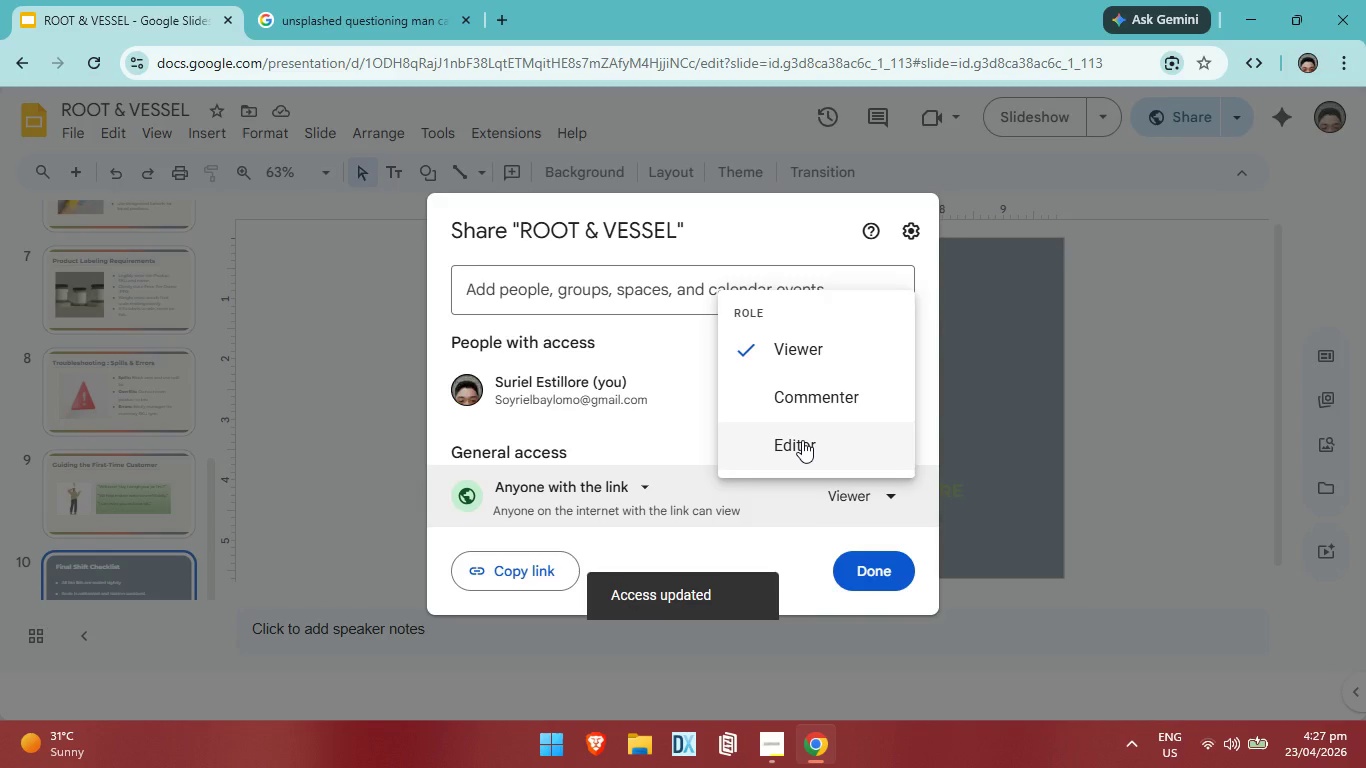 
left_click([802, 440])
 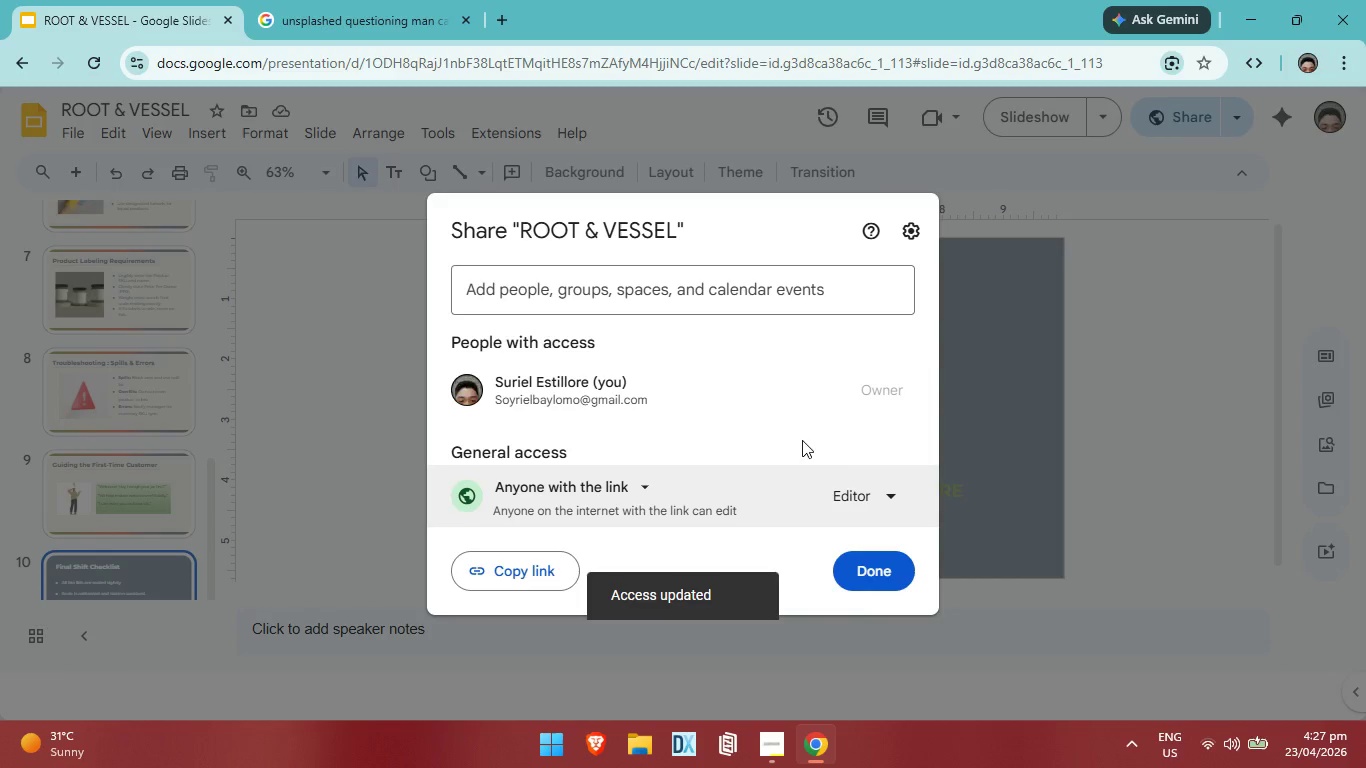 